 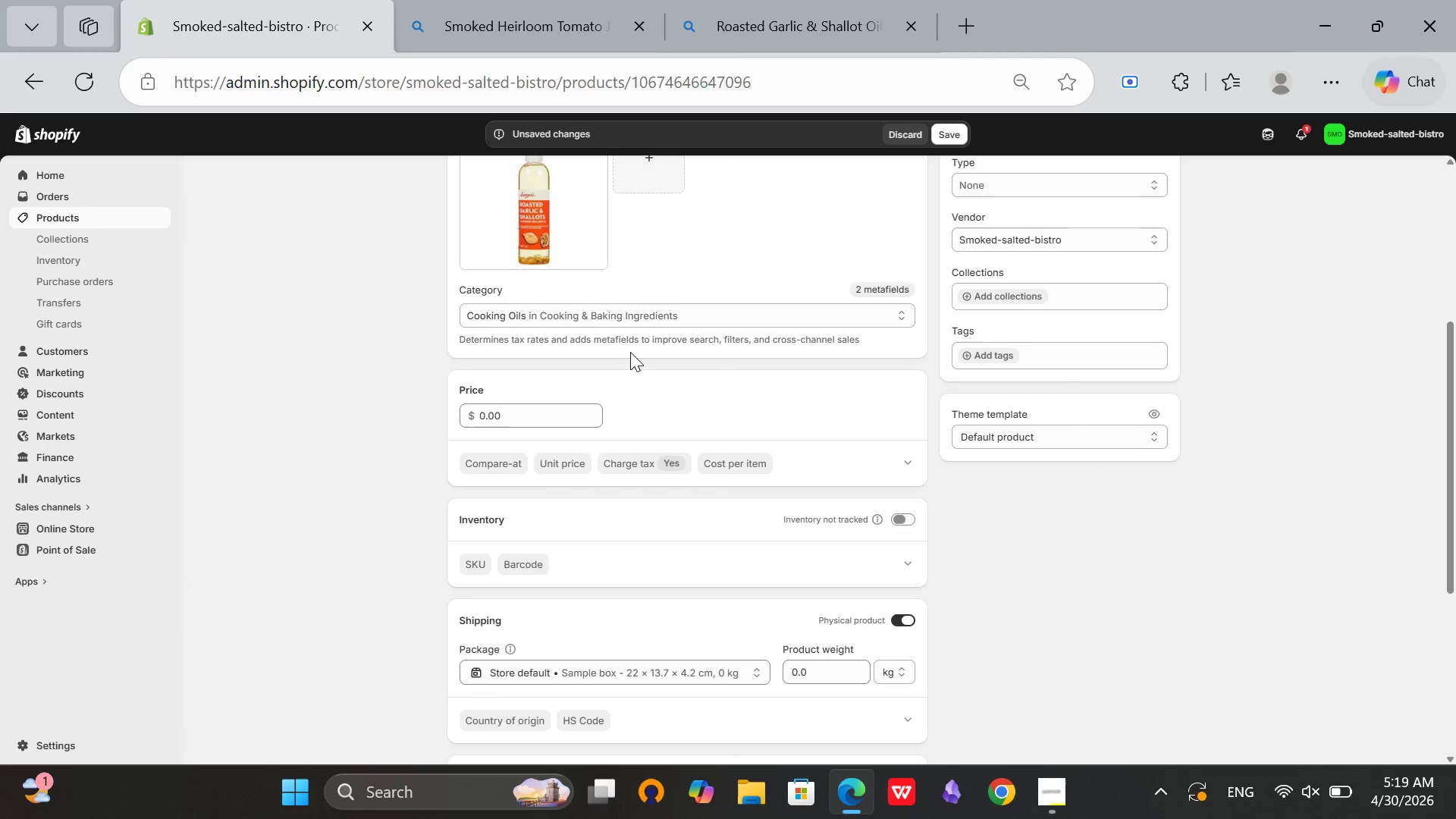 
scroll: coordinate [631, 358], scroll_direction: up, amount: 4.0
 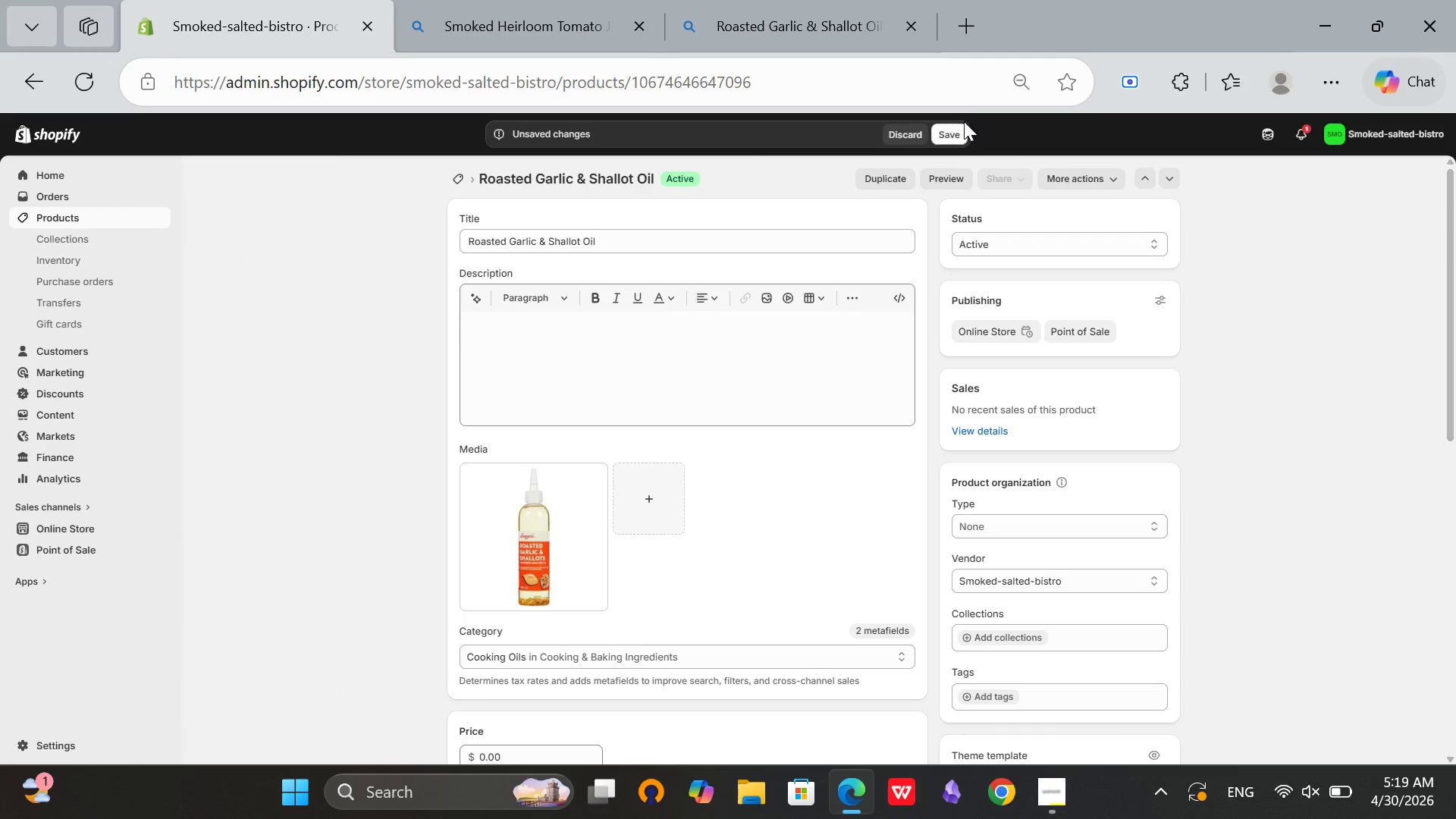 
left_click([955, 132])
 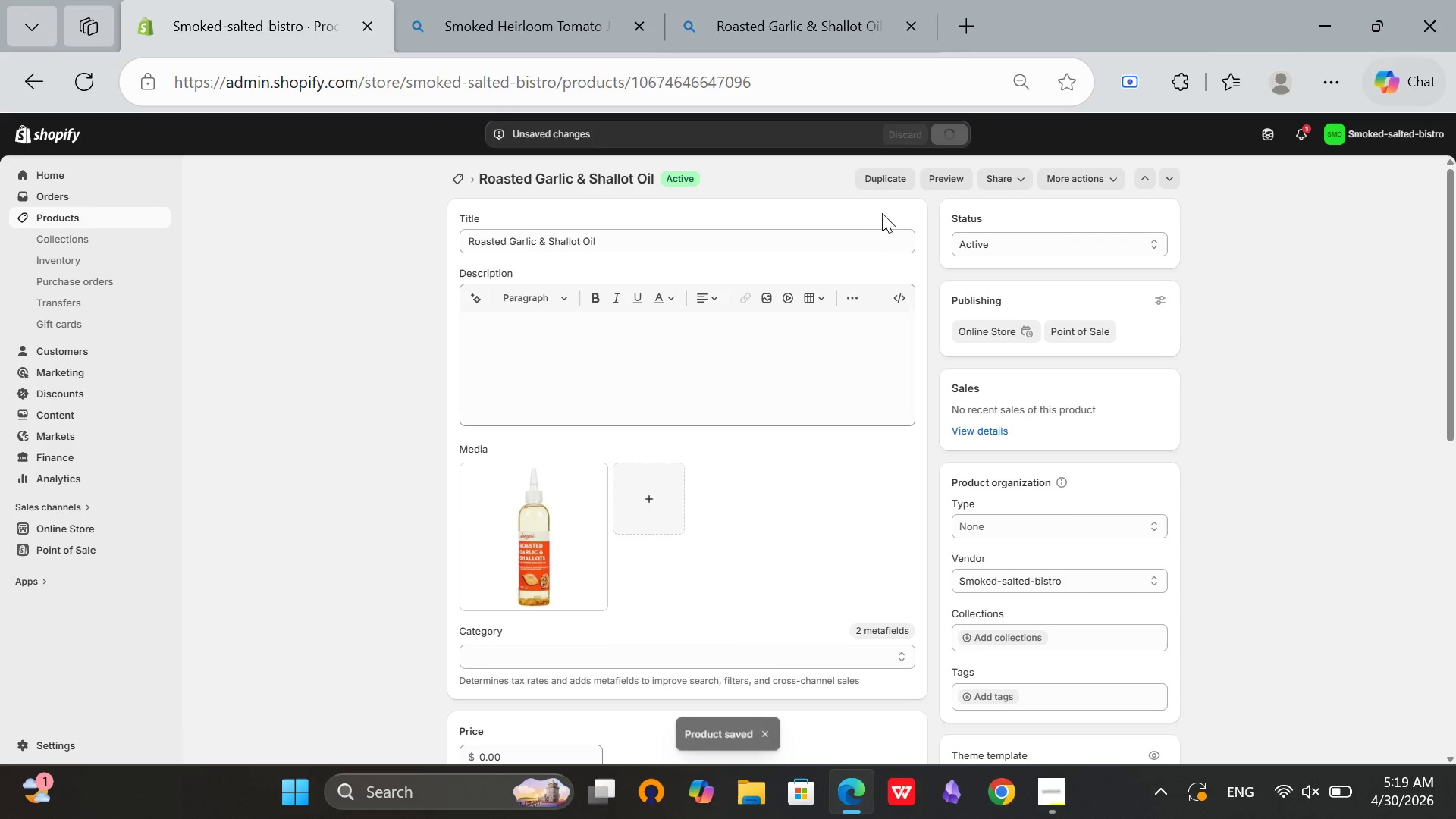 
wait(6.27)
 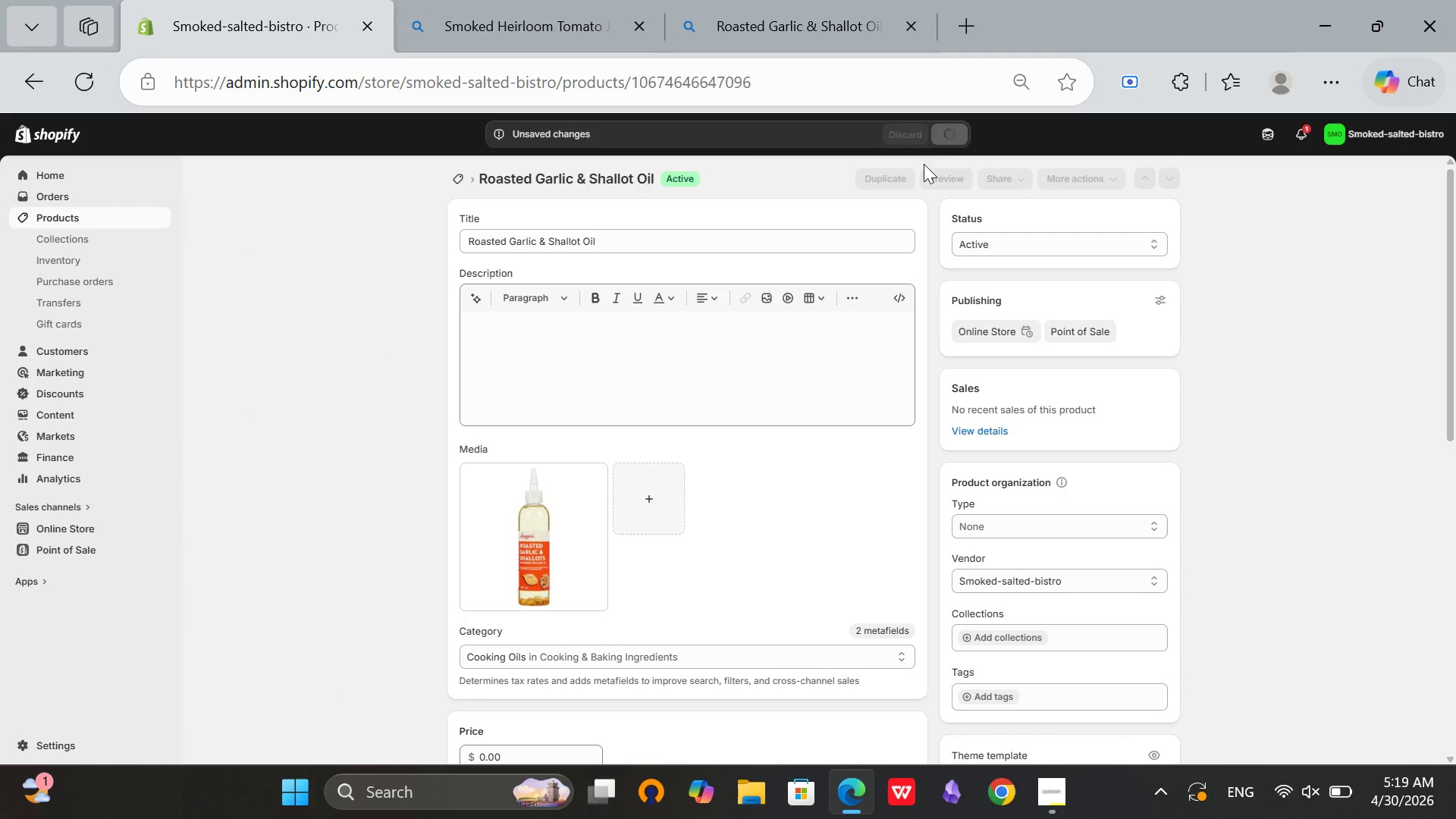 
scroll: coordinate [798, 513], scroll_direction: down, amount: 6.0
 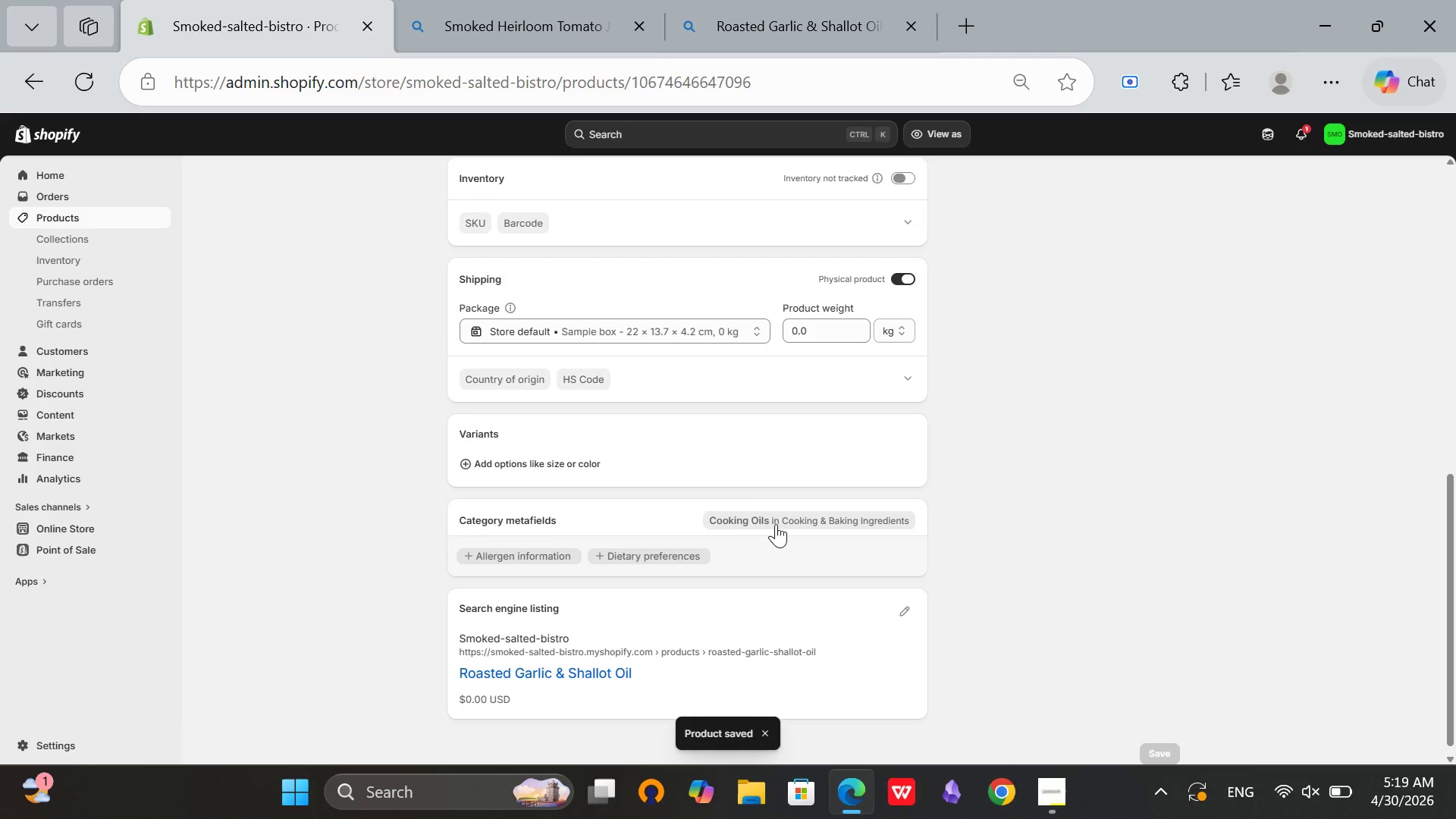 
scroll: coordinate [776, 524], scroll_direction: up, amount: 4.0
 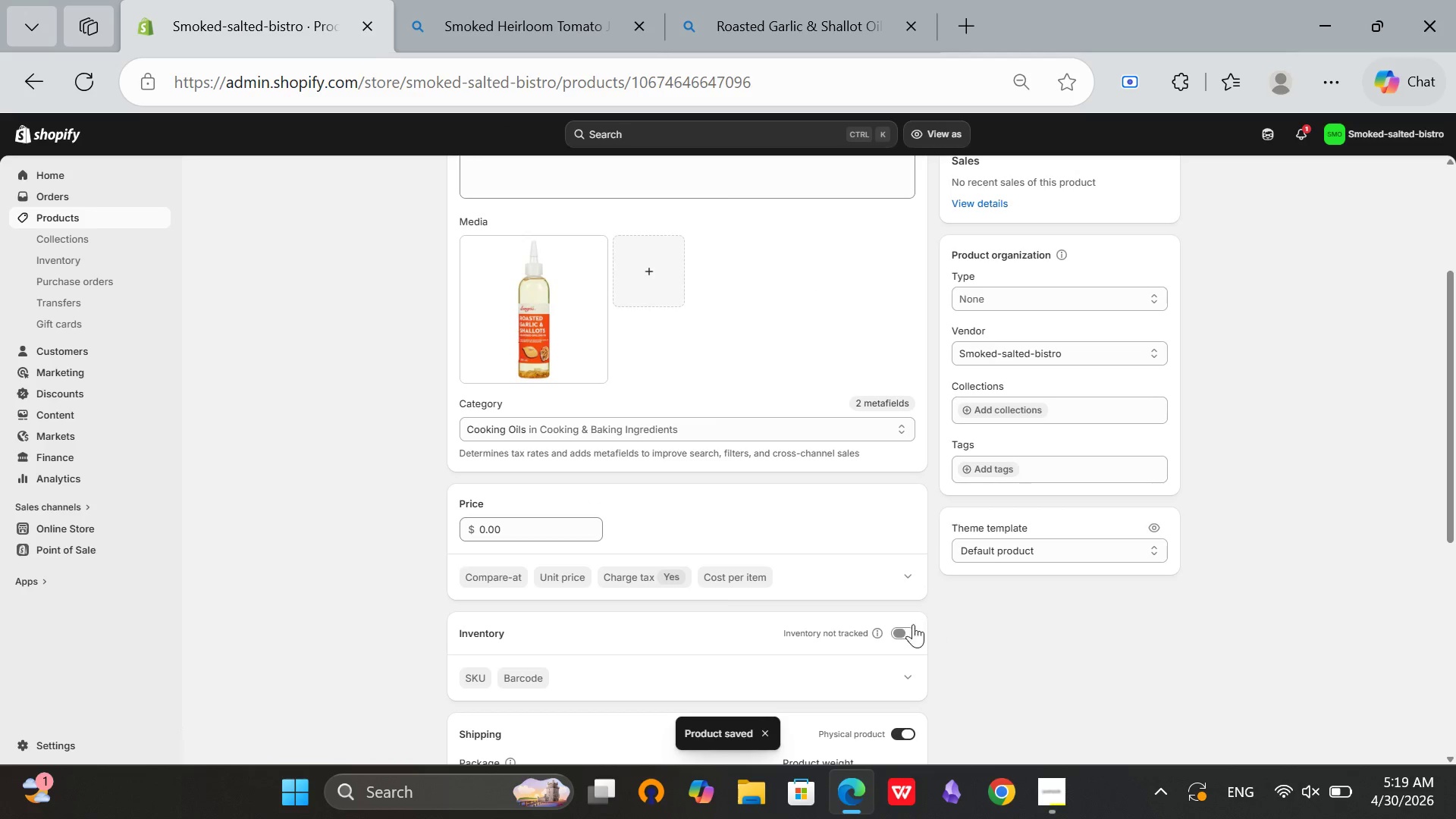 
left_click([903, 624])
 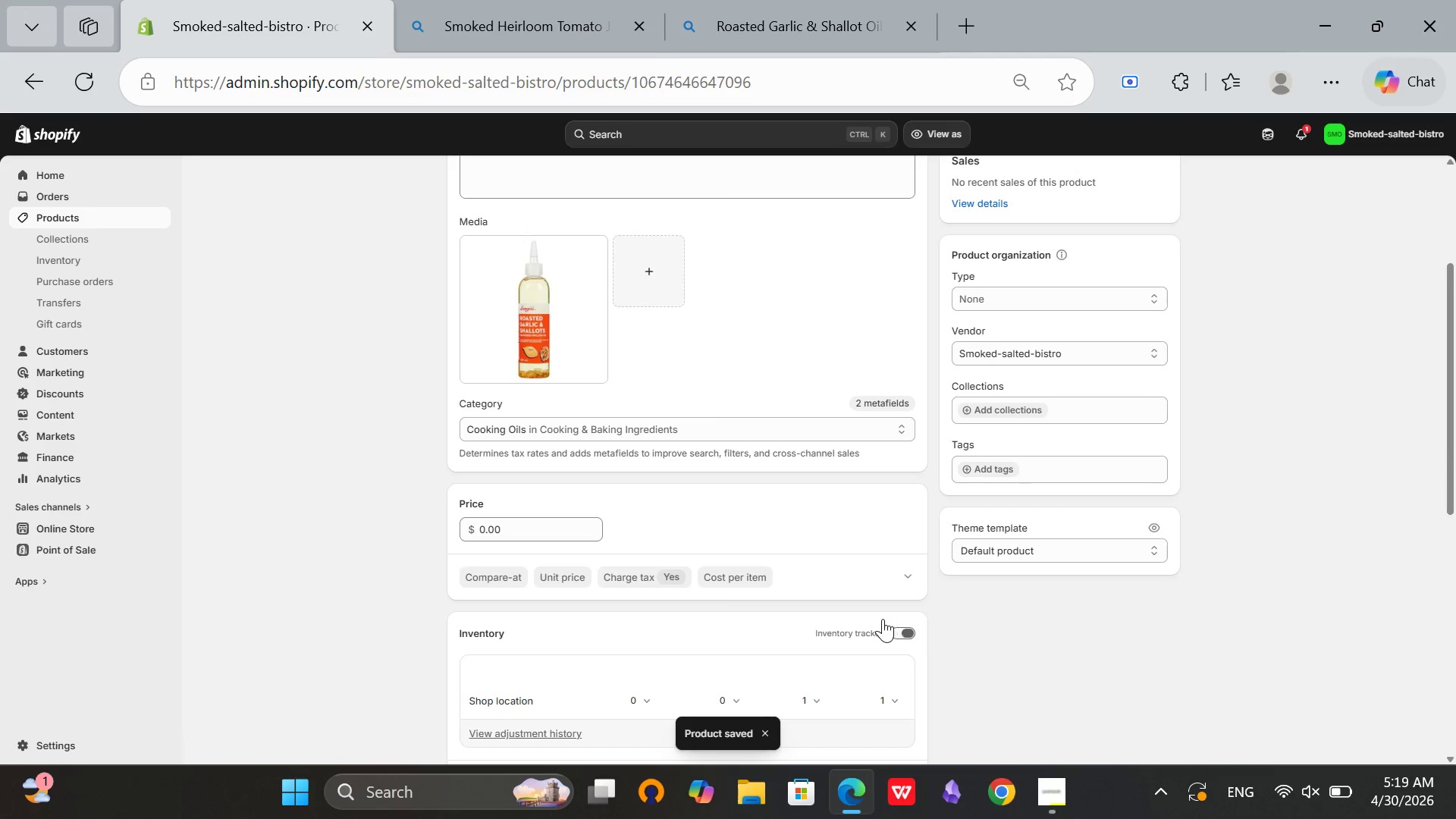 
scroll: coordinate [785, 700], scroll_direction: down, amount: 2.0
 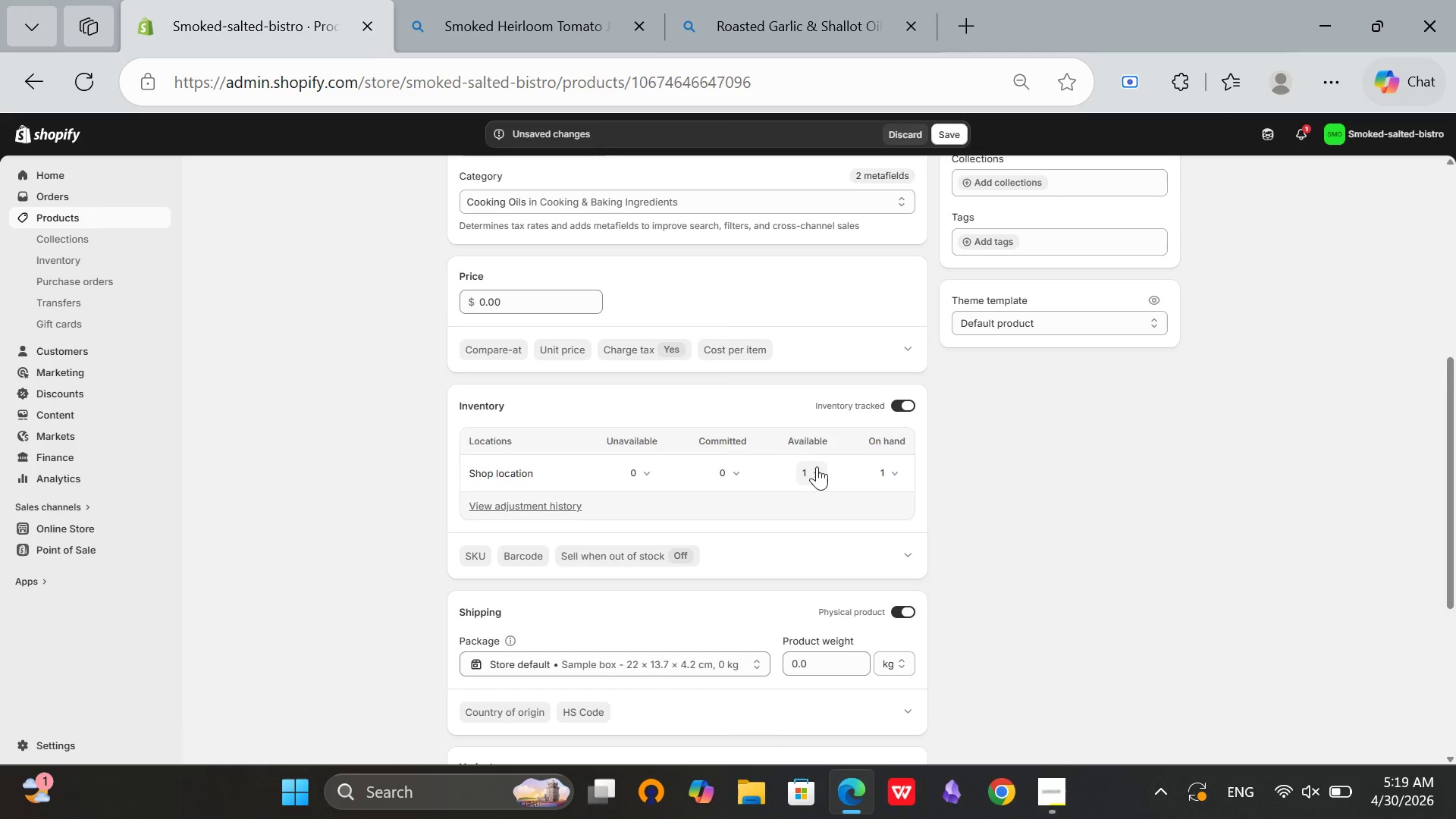 
left_click([816, 468])
 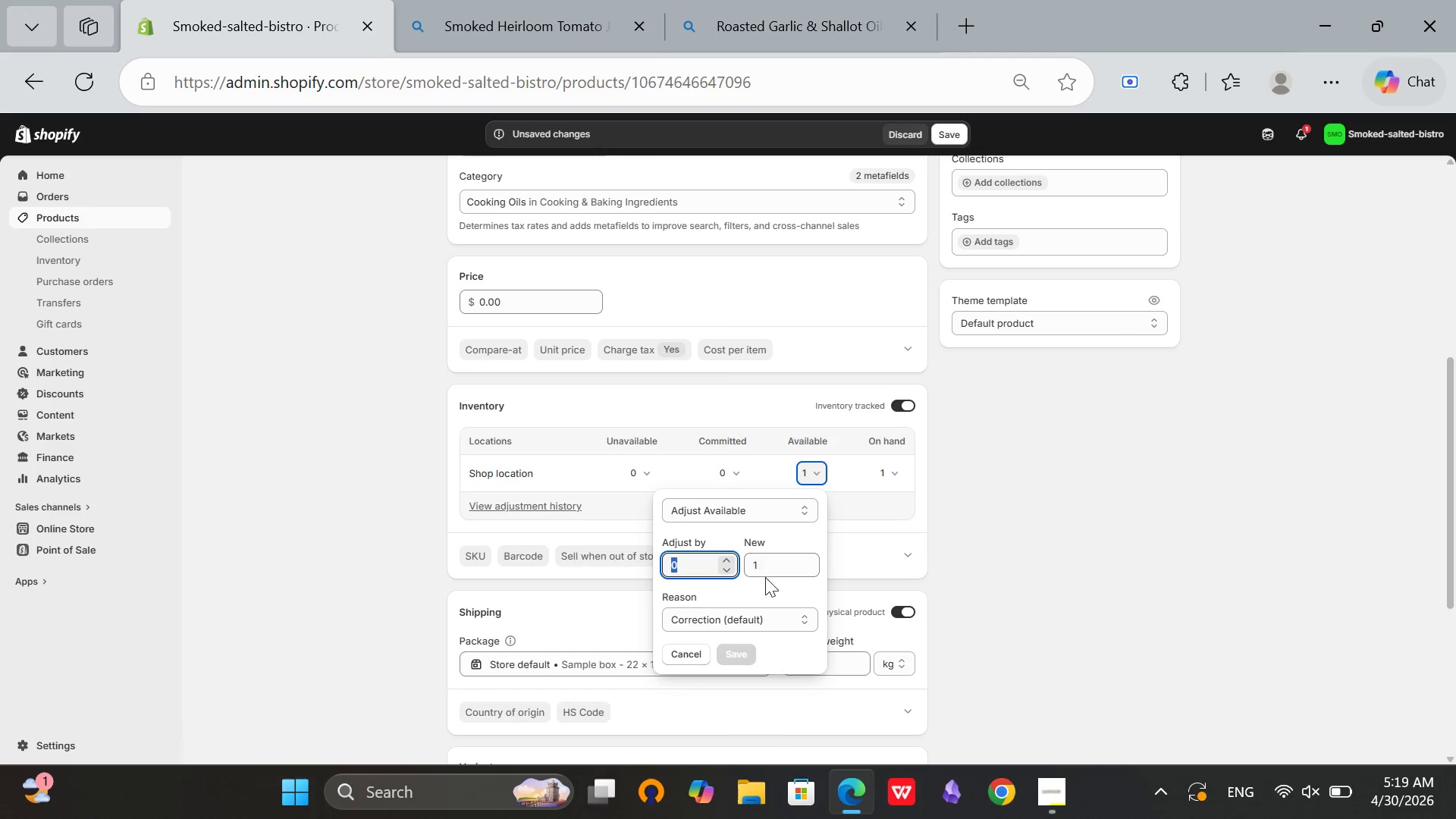 
left_click([765, 570])
 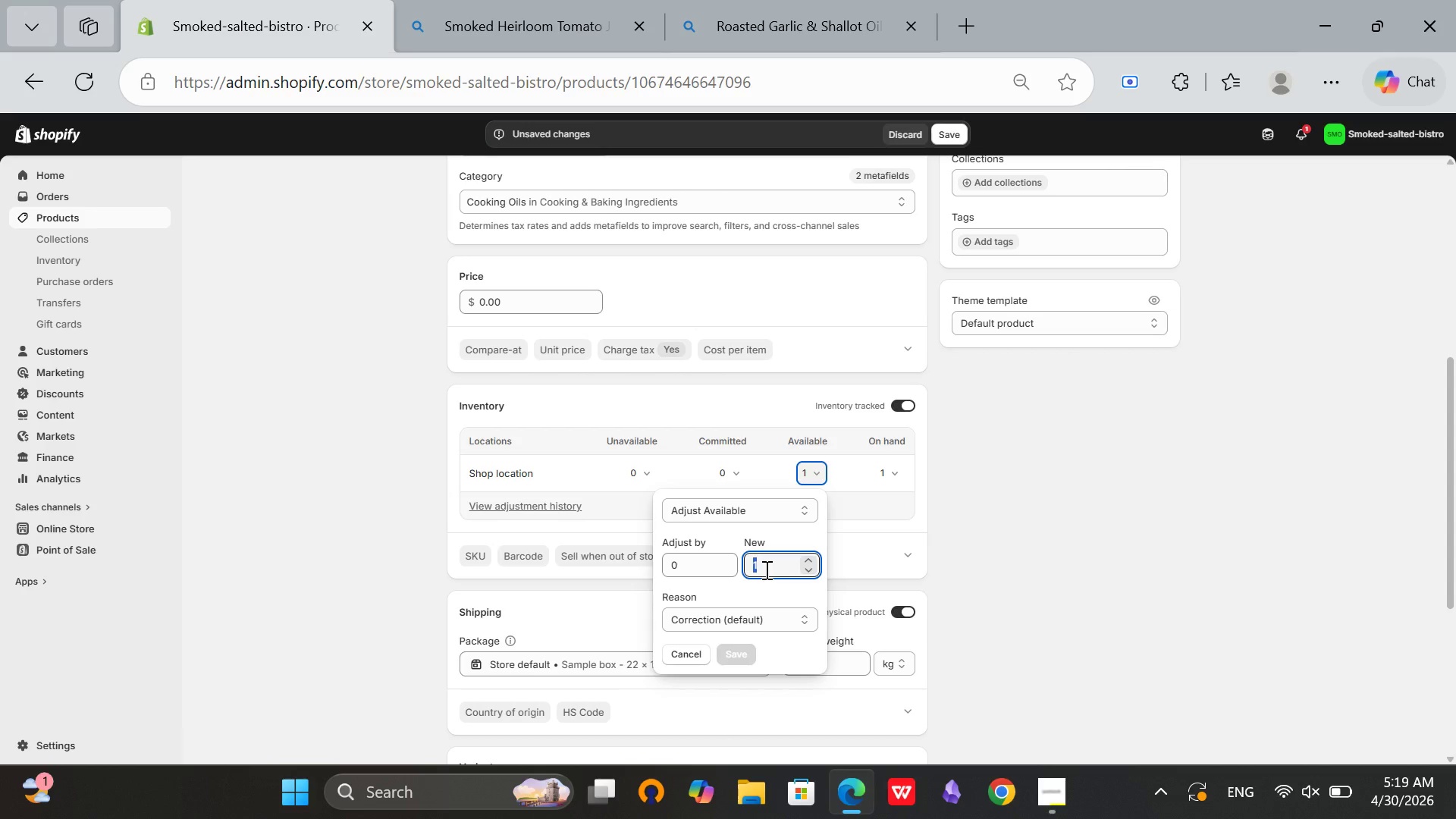 
type(50)
 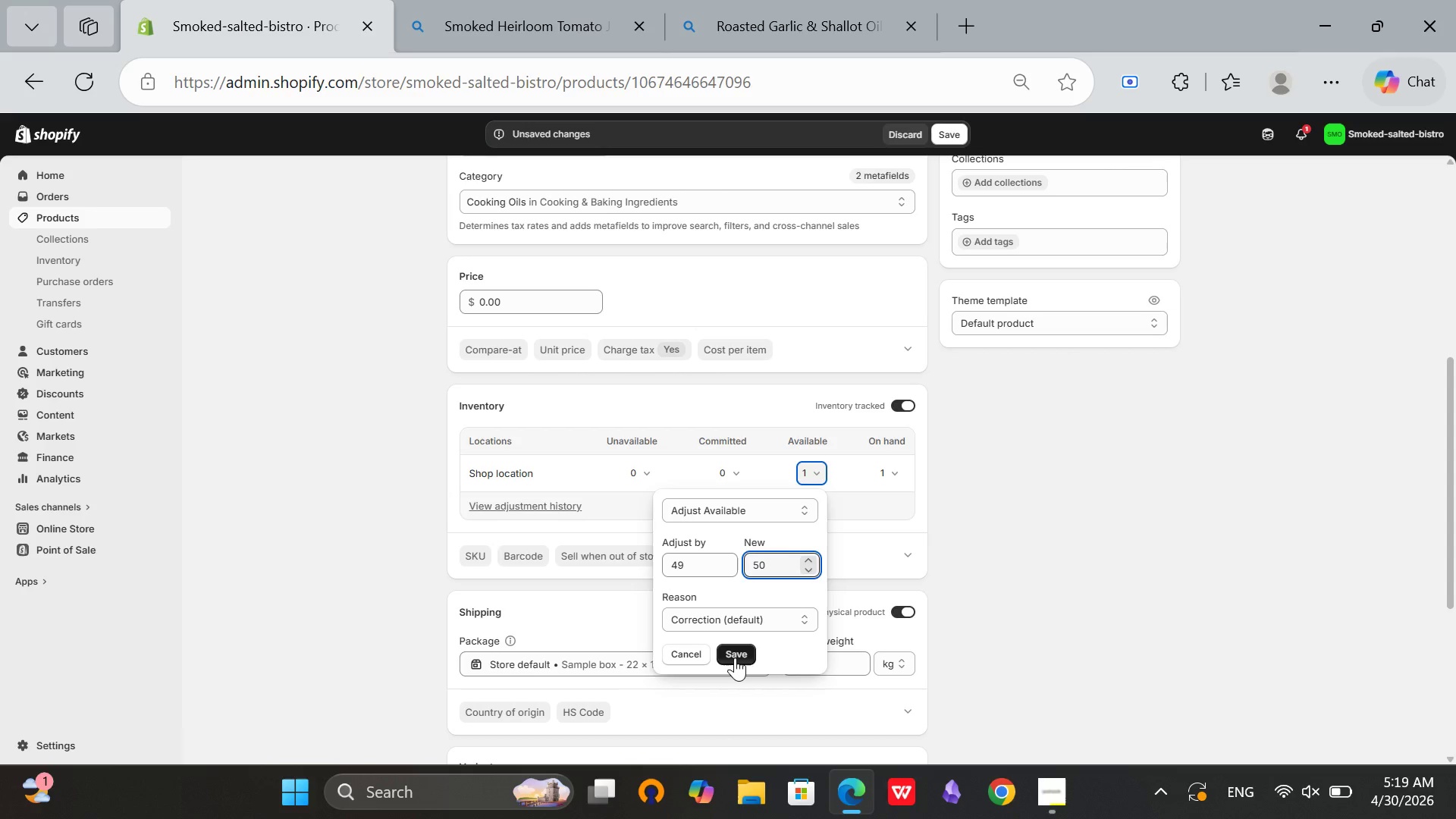 
left_click([735, 657])
 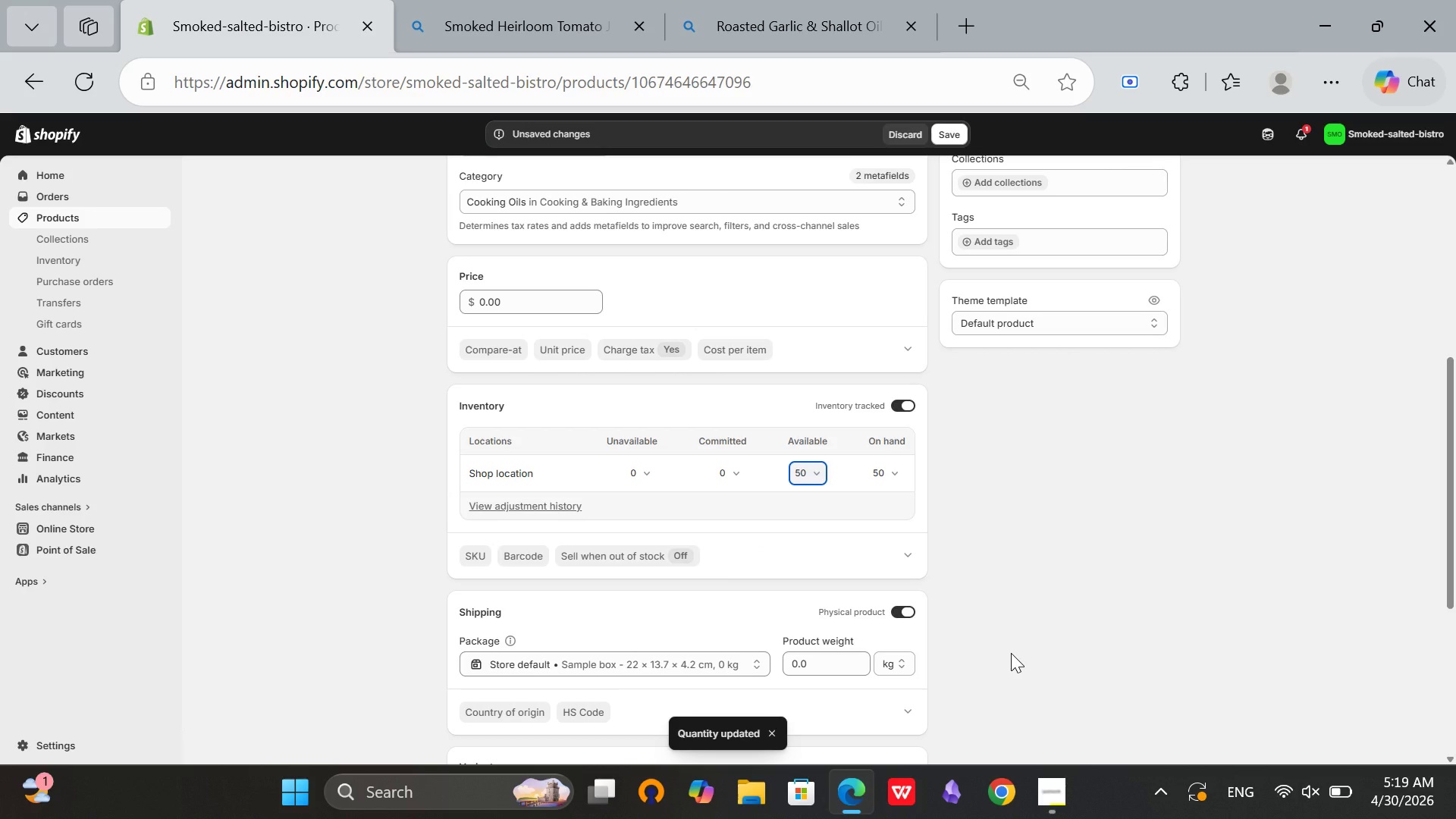 
wait(7.42)
 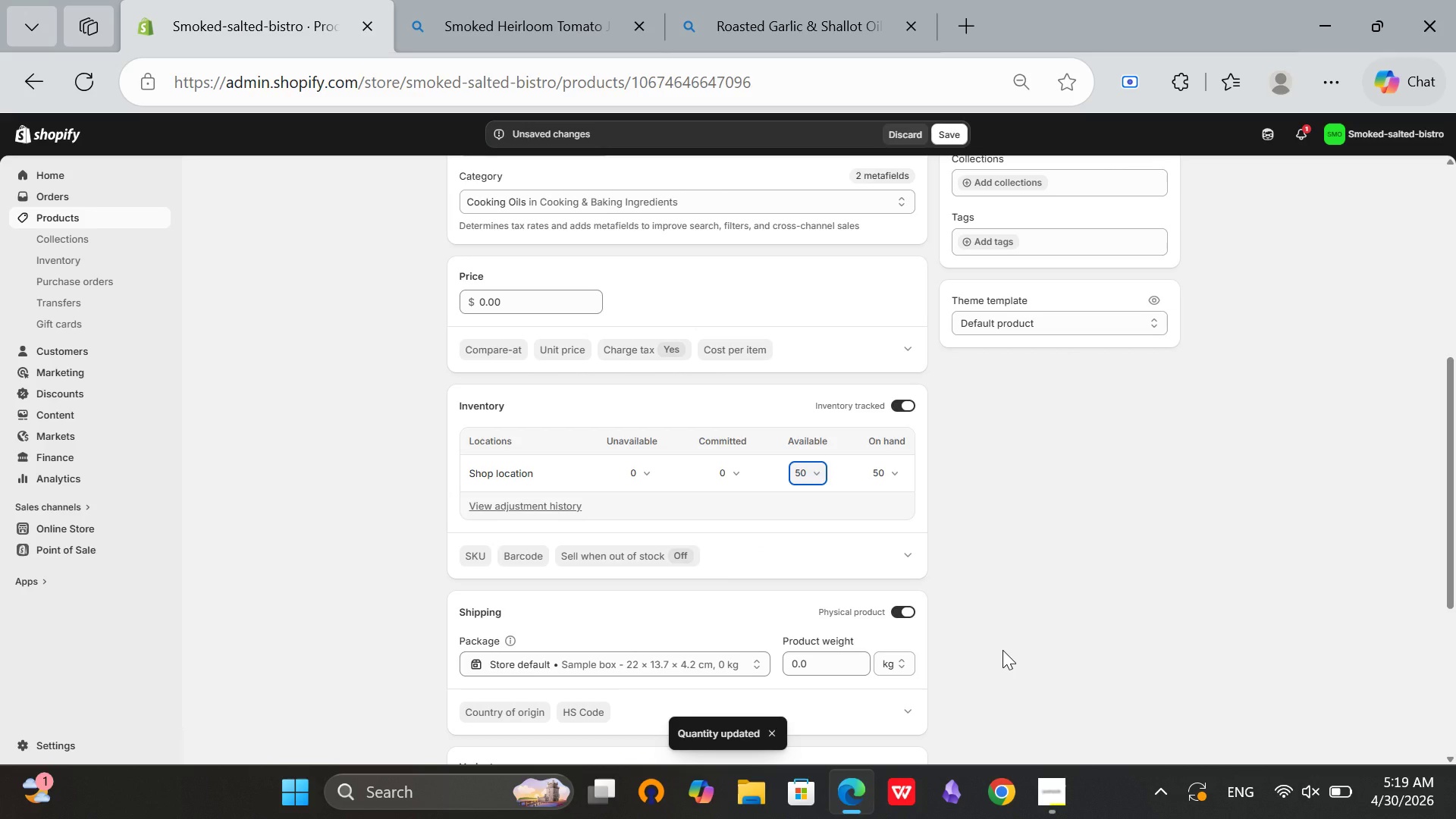 
scroll: coordinate [809, 607], scroll_direction: up, amount: 10.0
 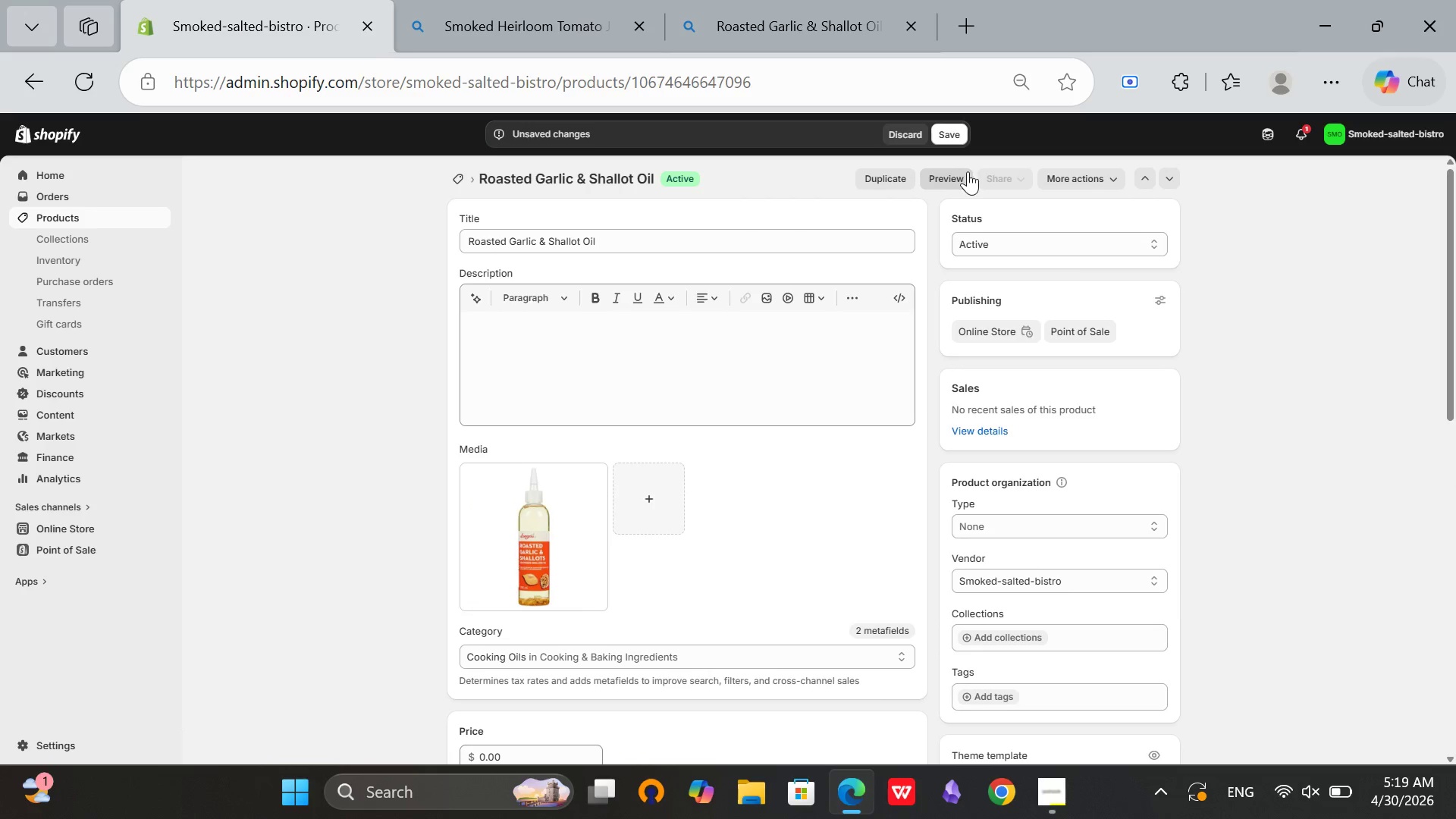 
mouse_move([935, 152])
 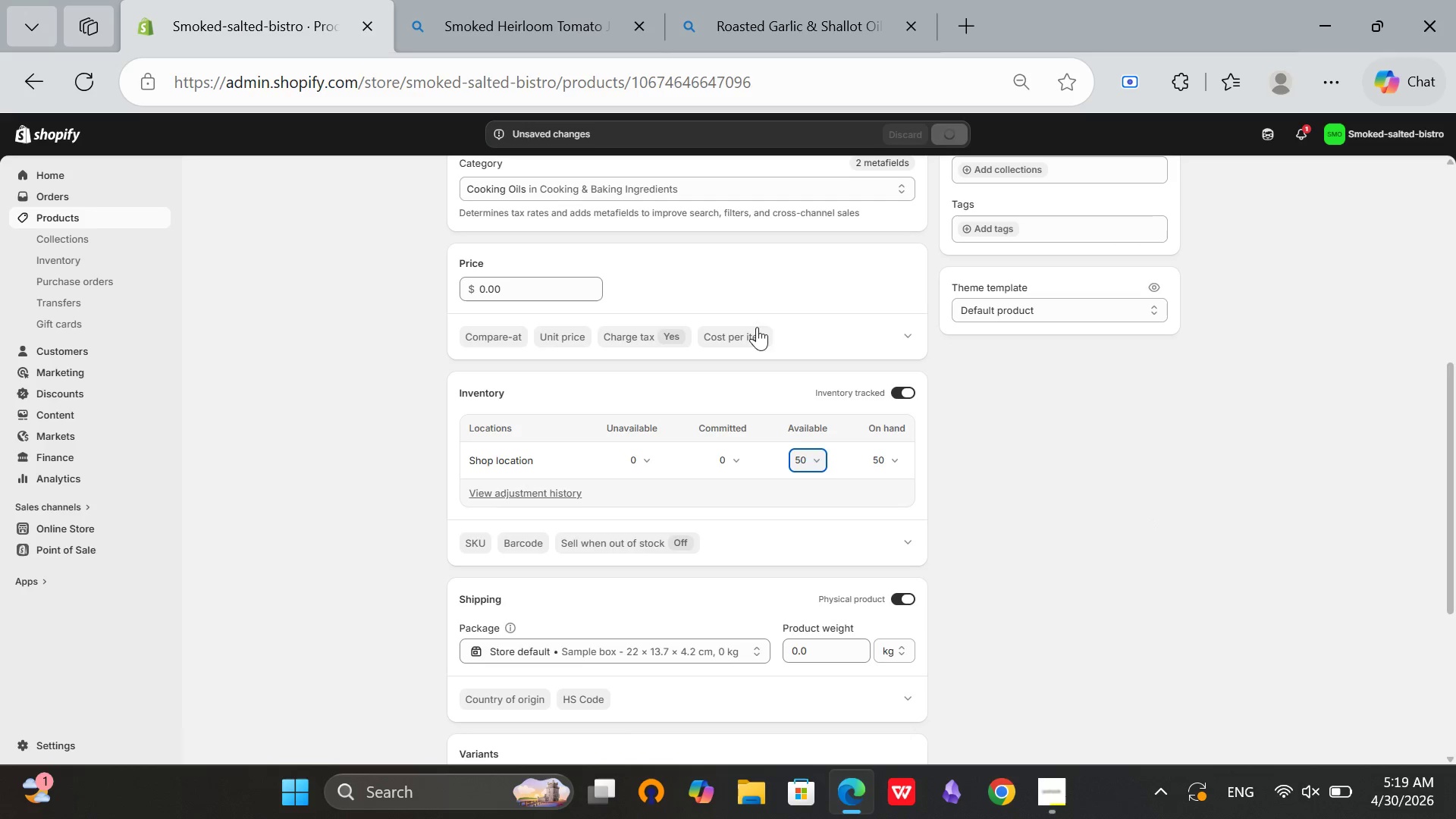 
scroll: coordinate [630, 485], scroll_direction: up, amount: 5.0
 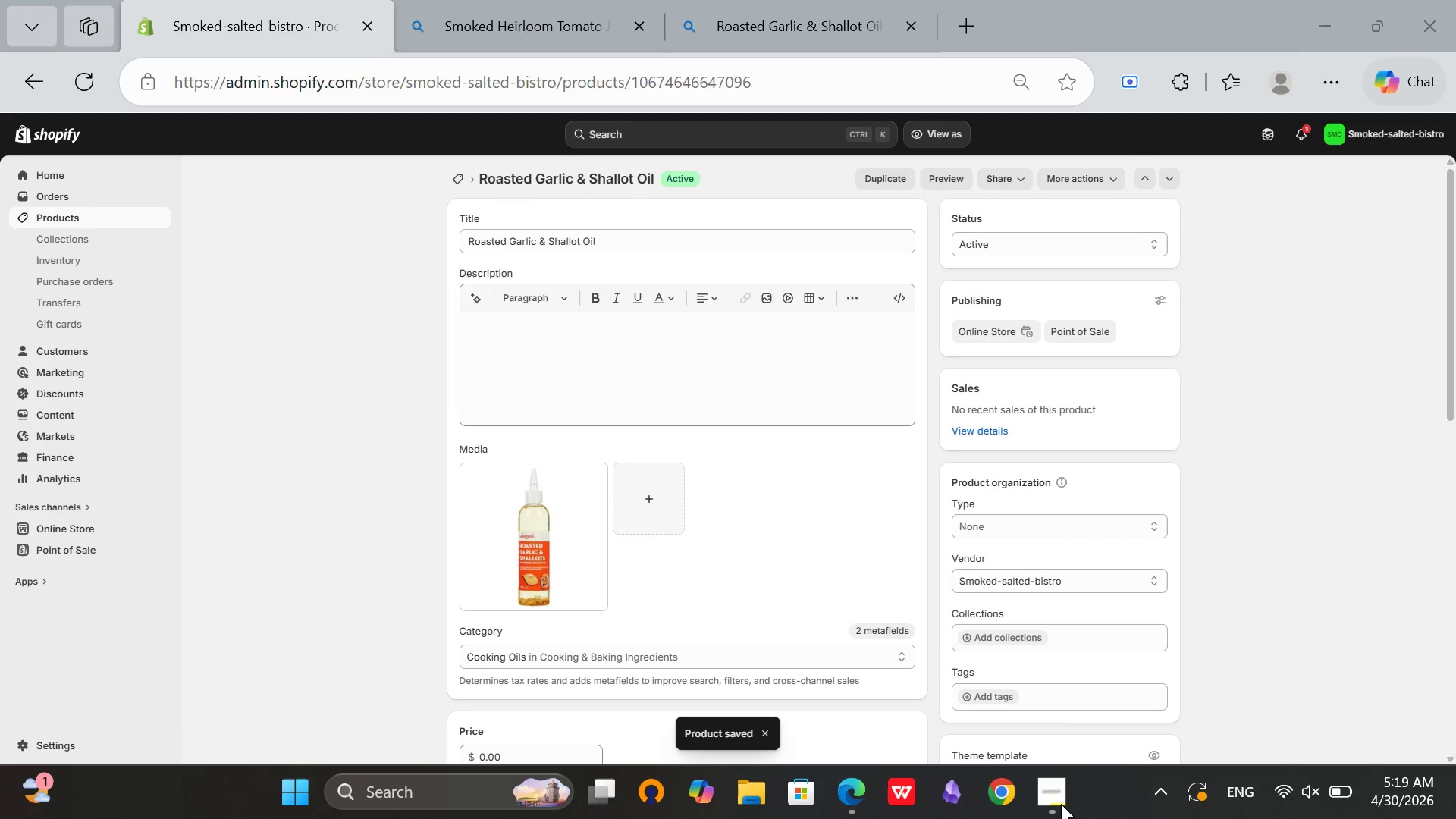 
left_click([1063, 800])